 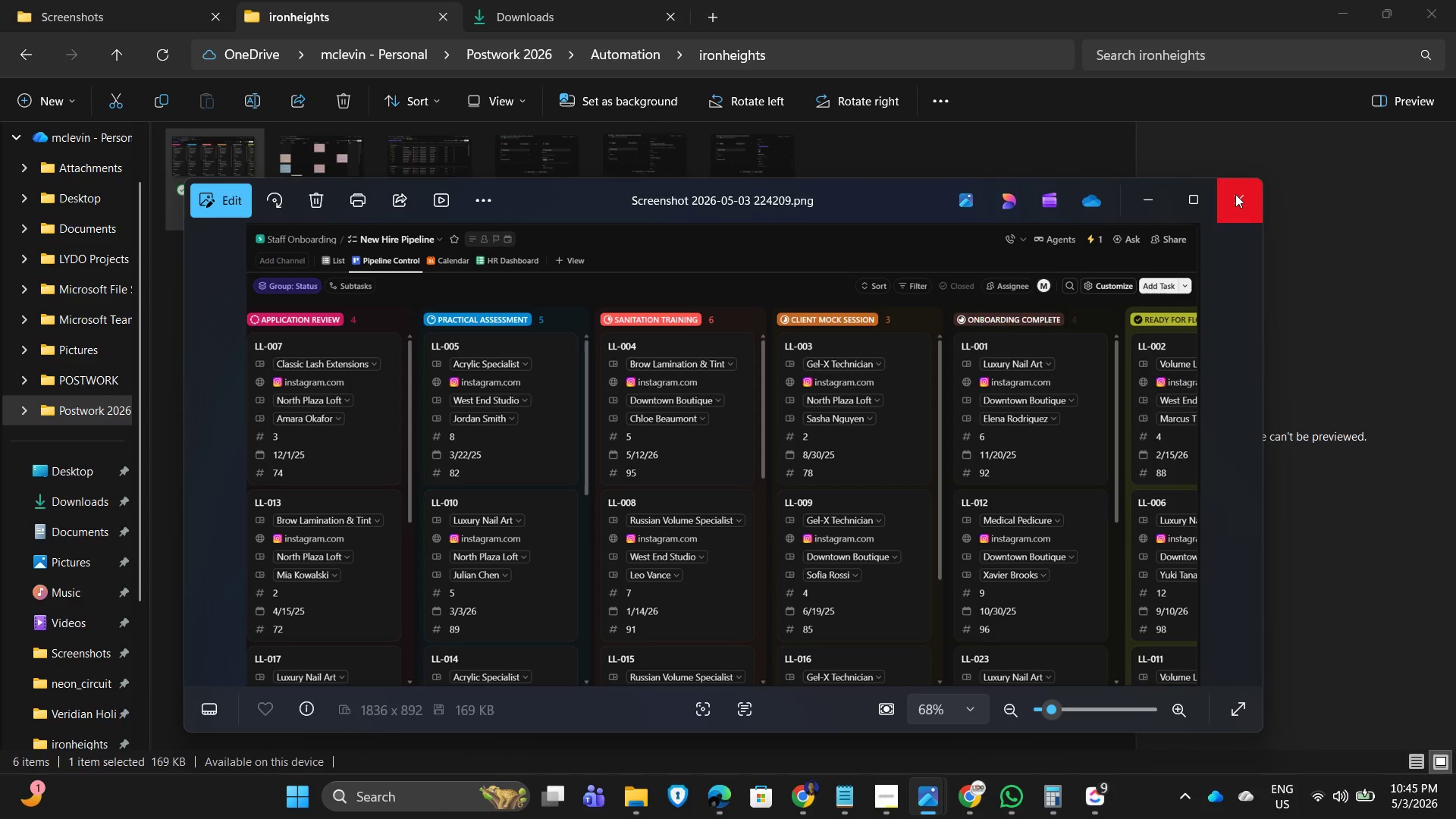 
left_click([1235, 194])
 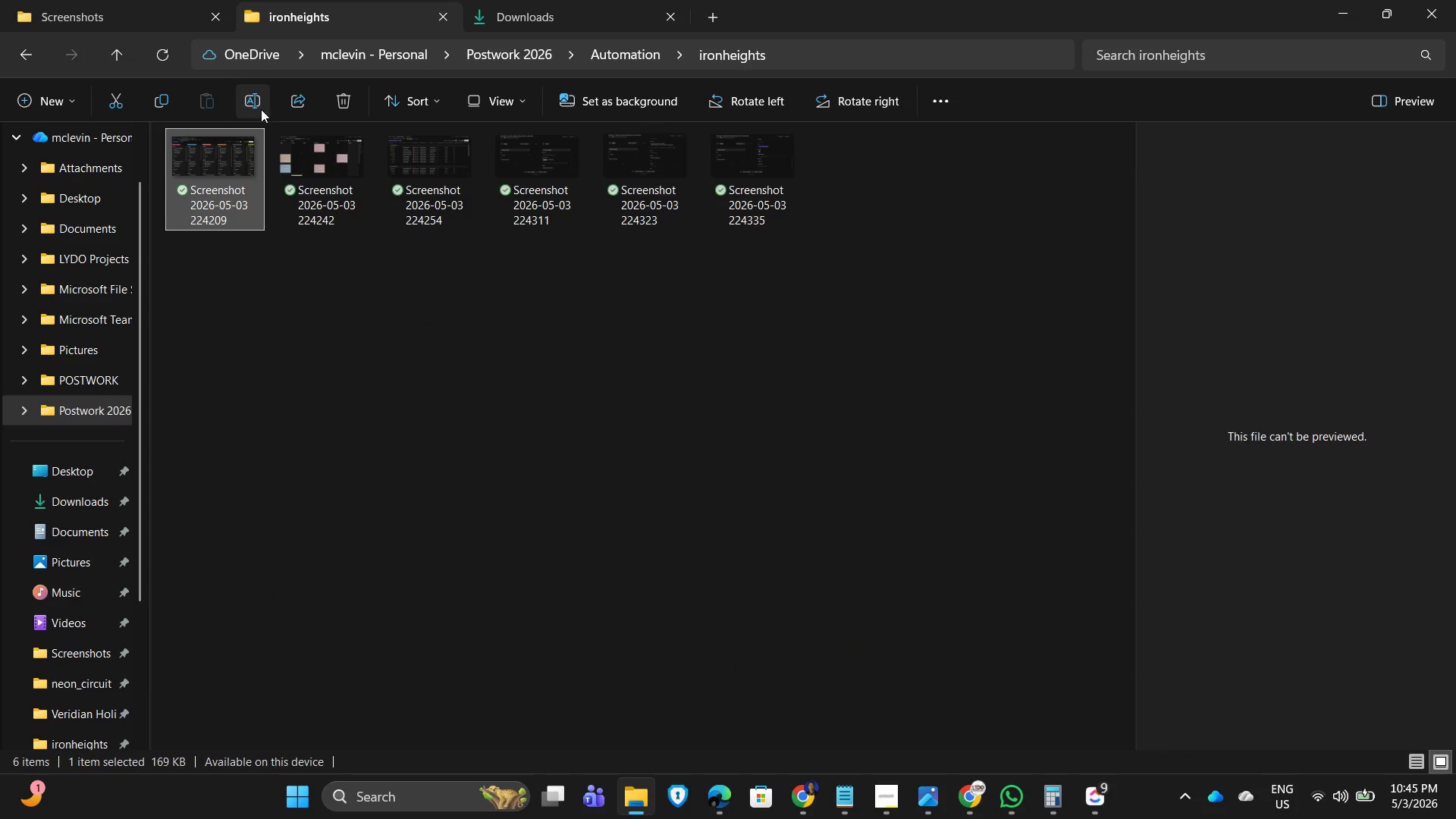 
left_click([248, 99])
 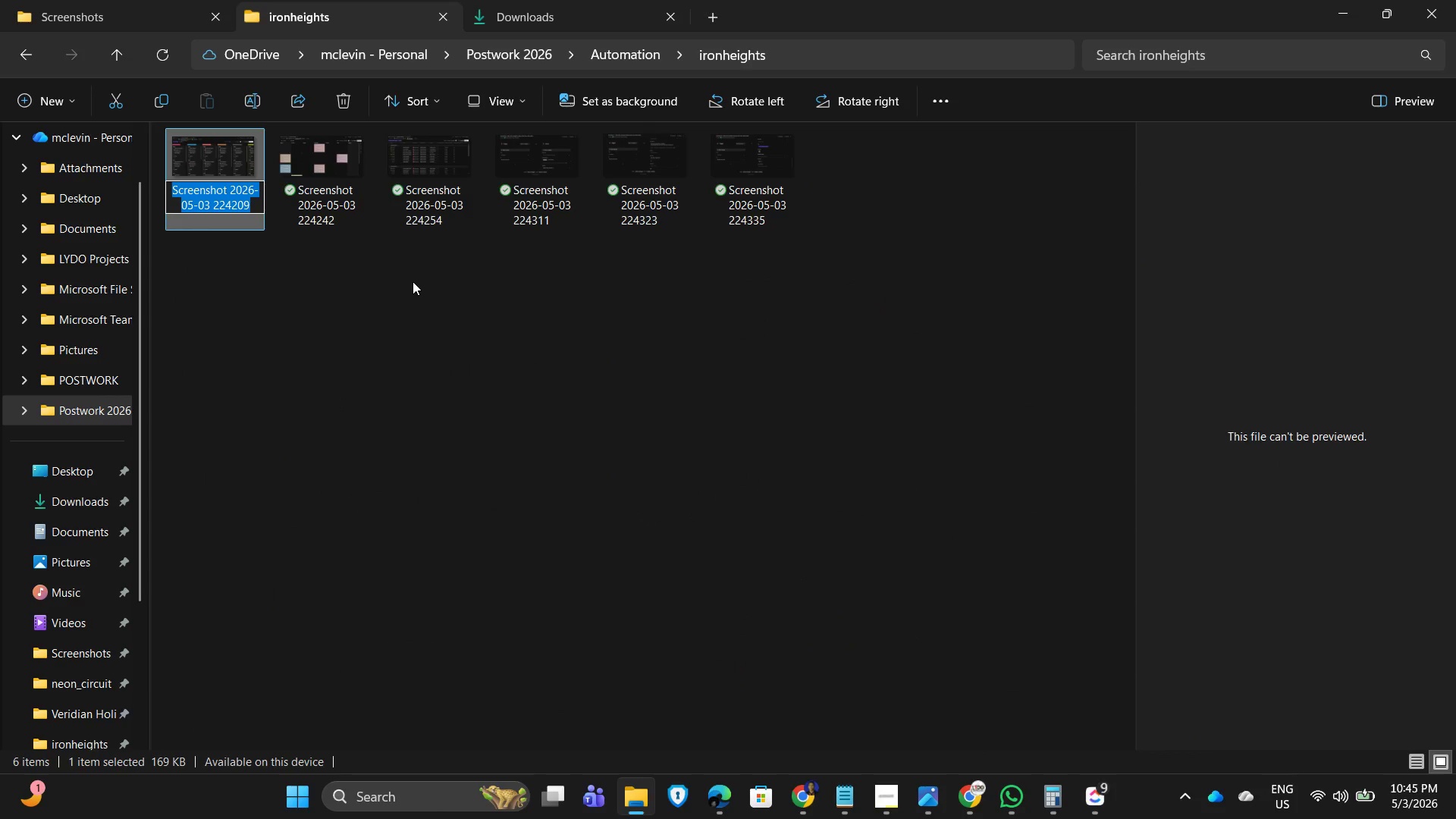 
type(kanban_board_view)
 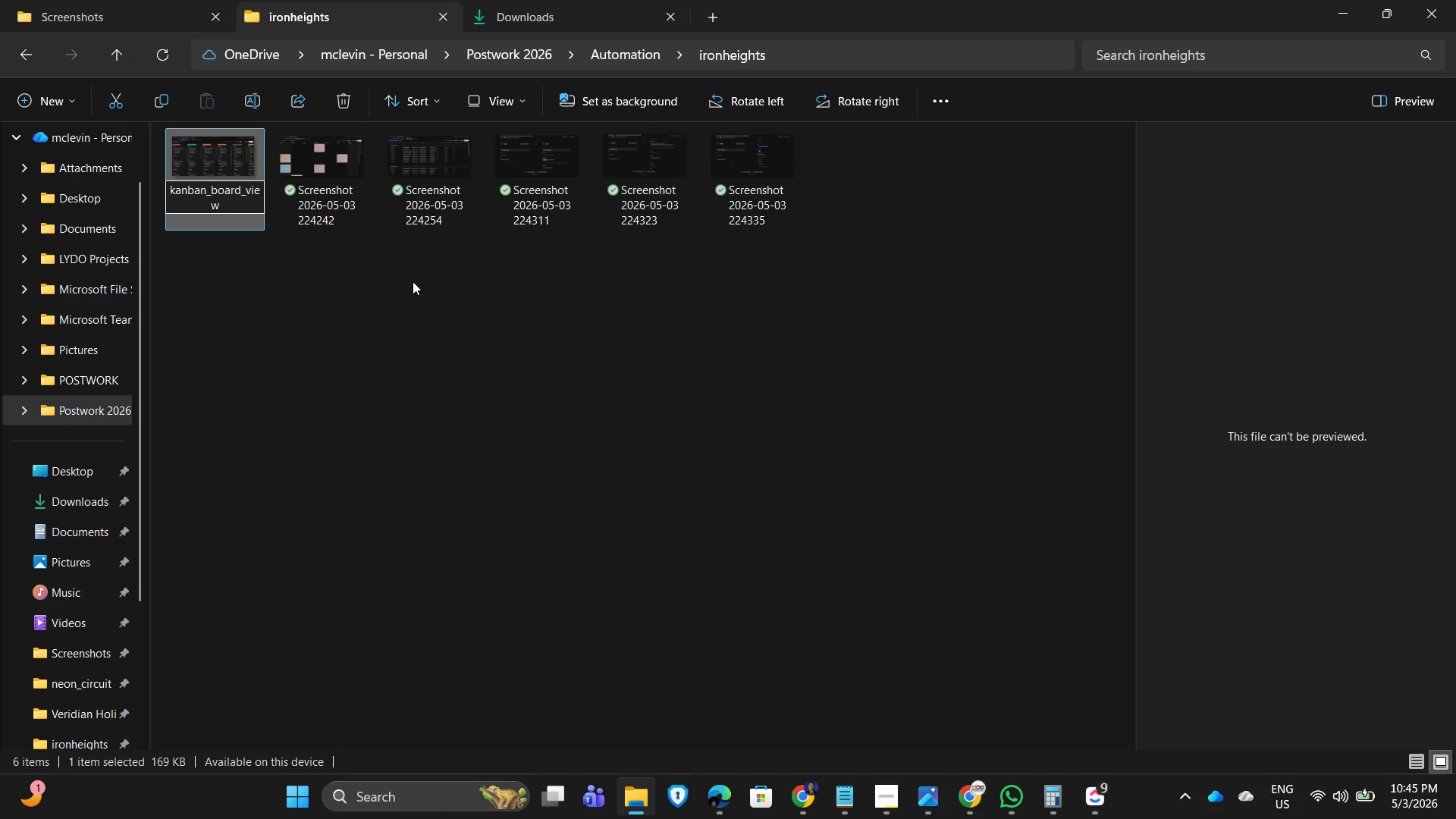 
key(Enter)
 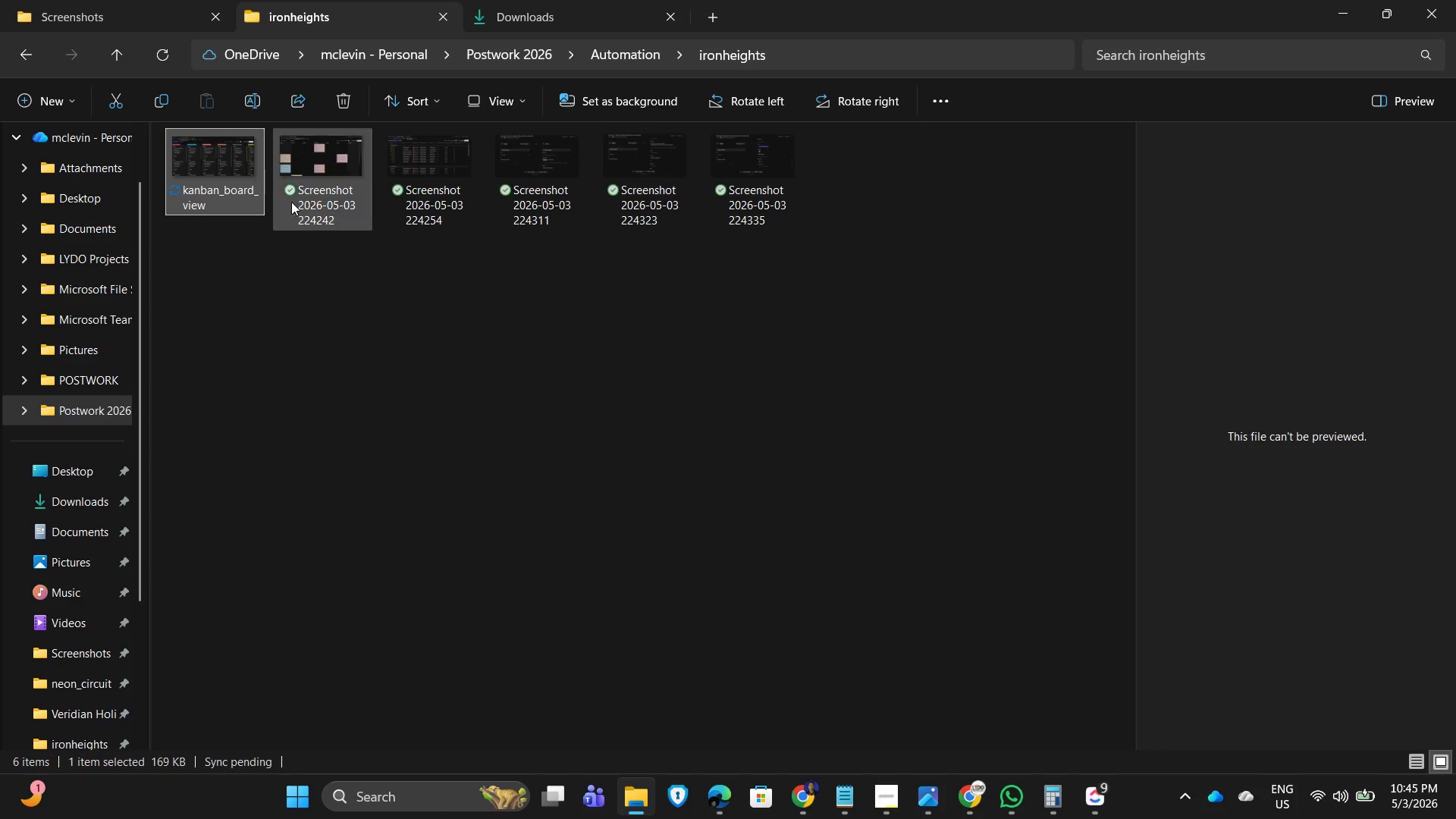 
left_click([303, 207])
 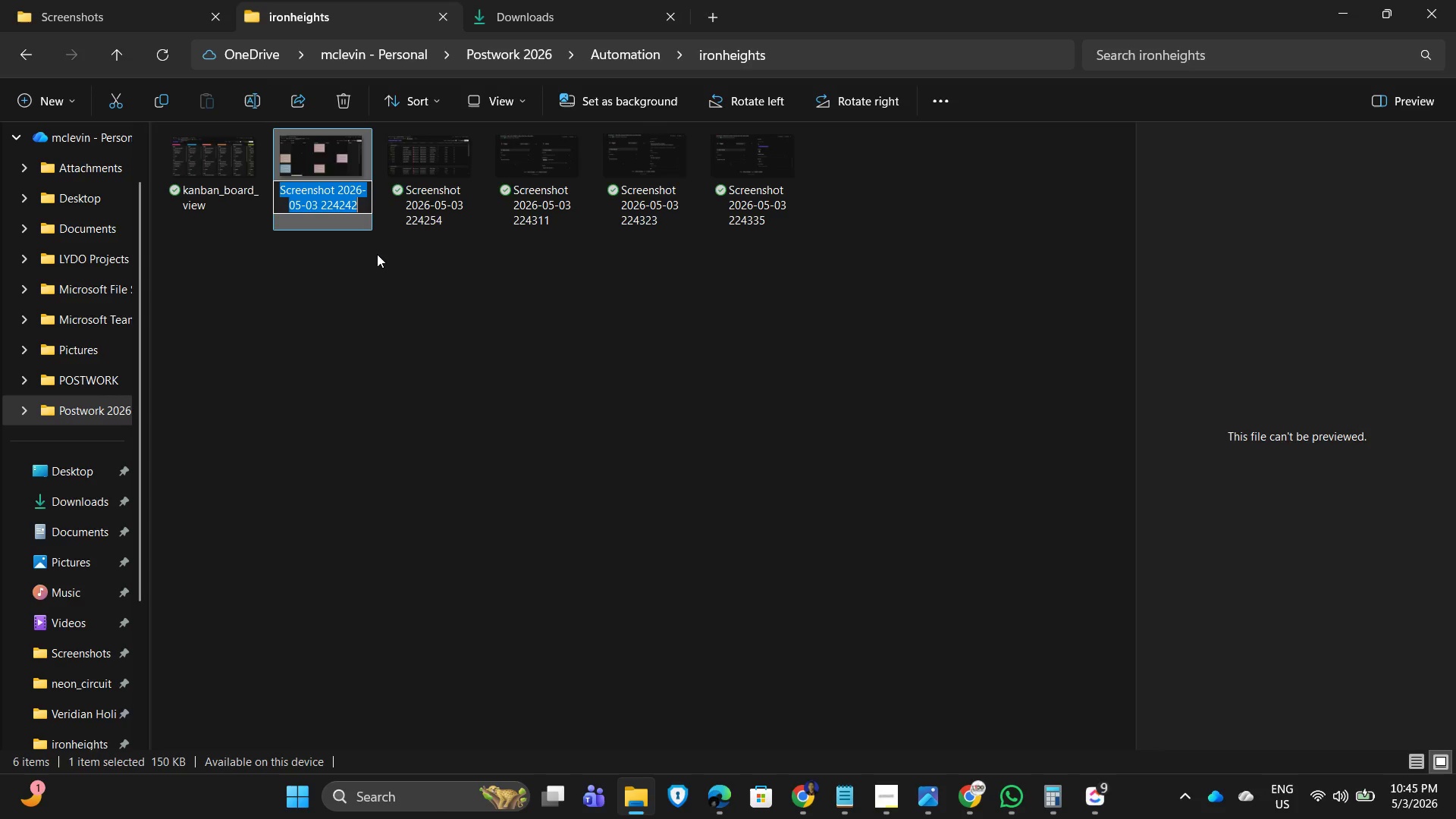 
type(calenar)
key(Backspace)
key(Backspace)
type(dar_view)
 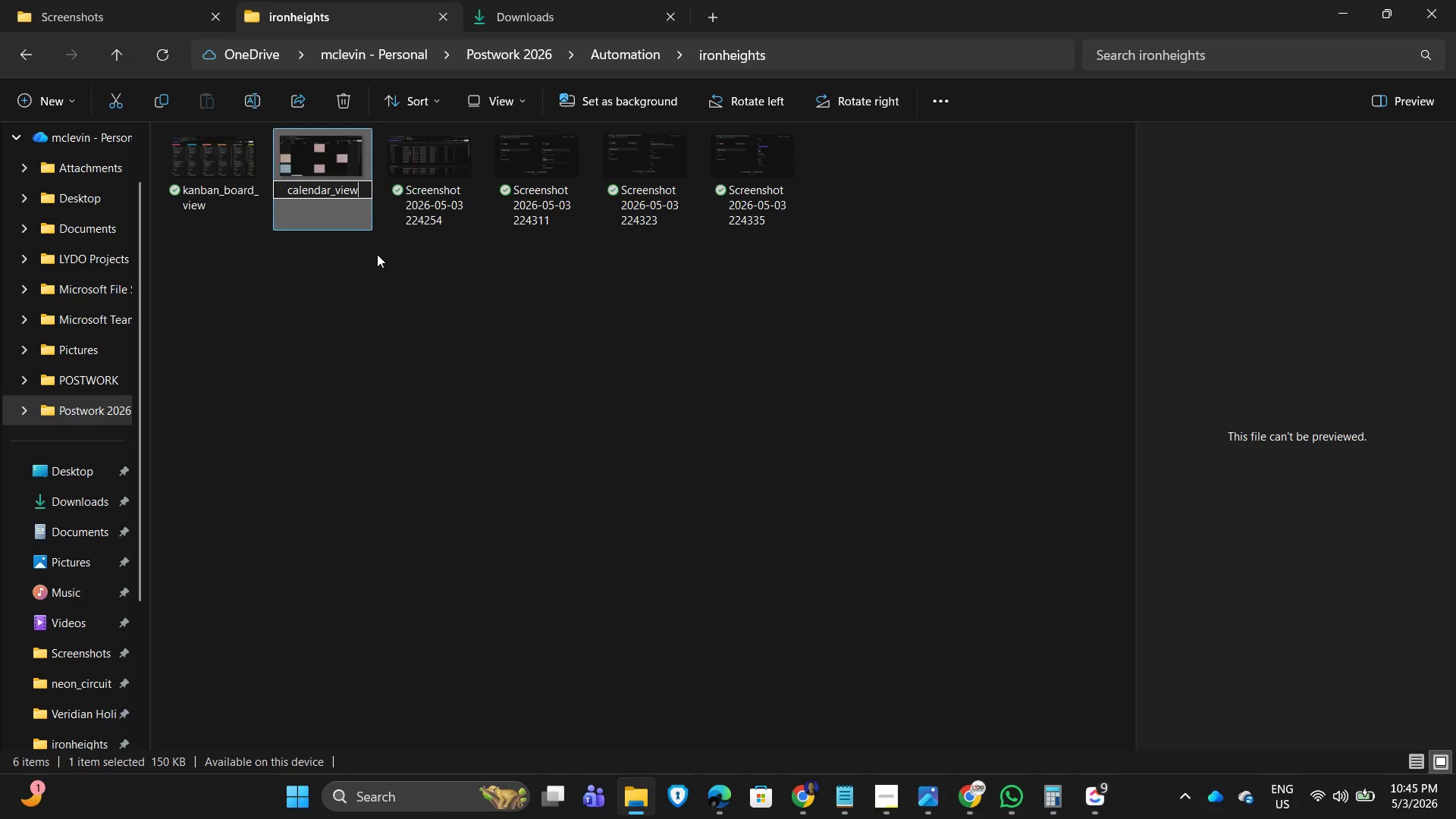 
key(Enter)
 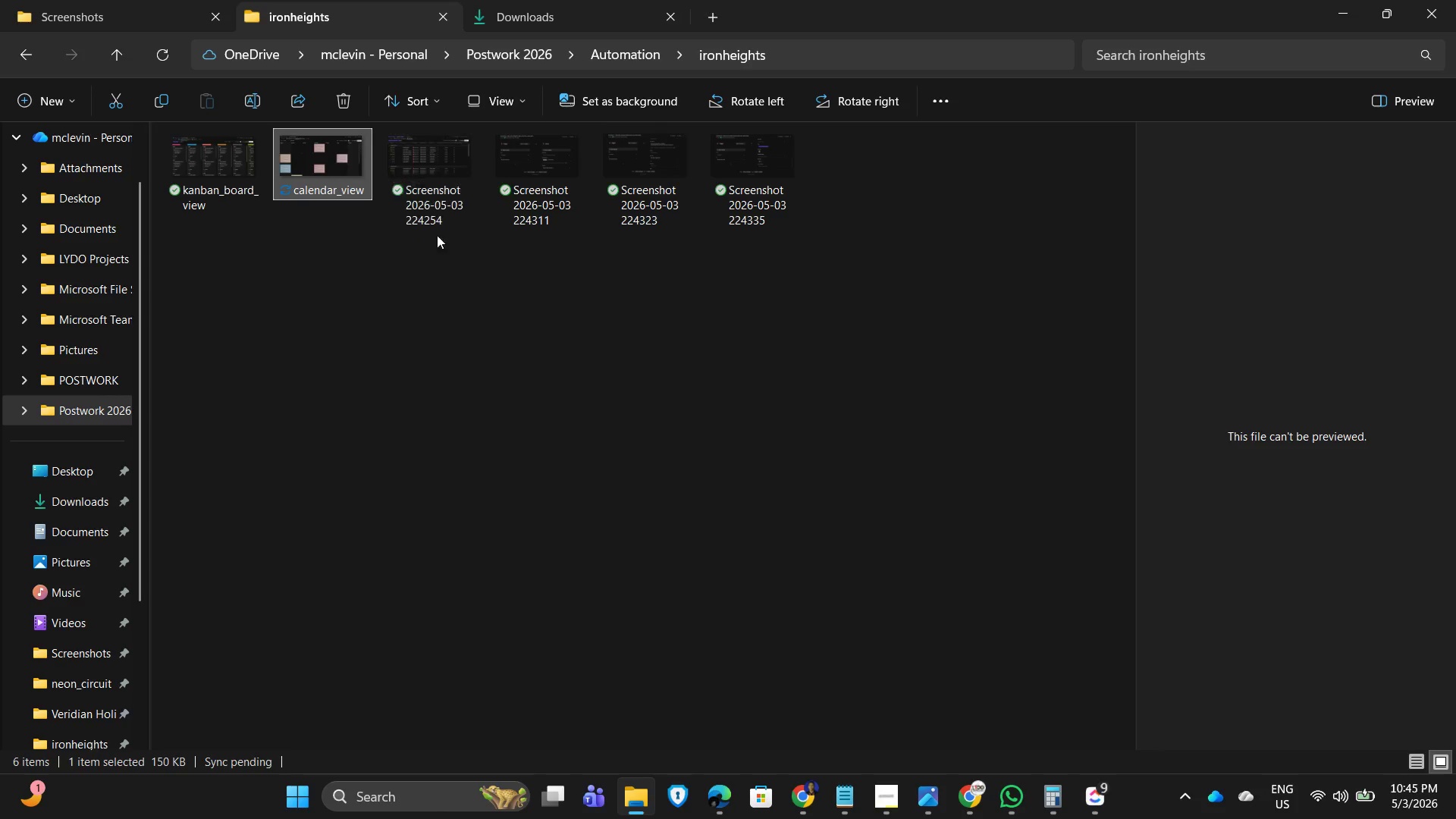 
left_click_drag(start_coordinate=[425, 230], to_coordinate=[426, 225])
 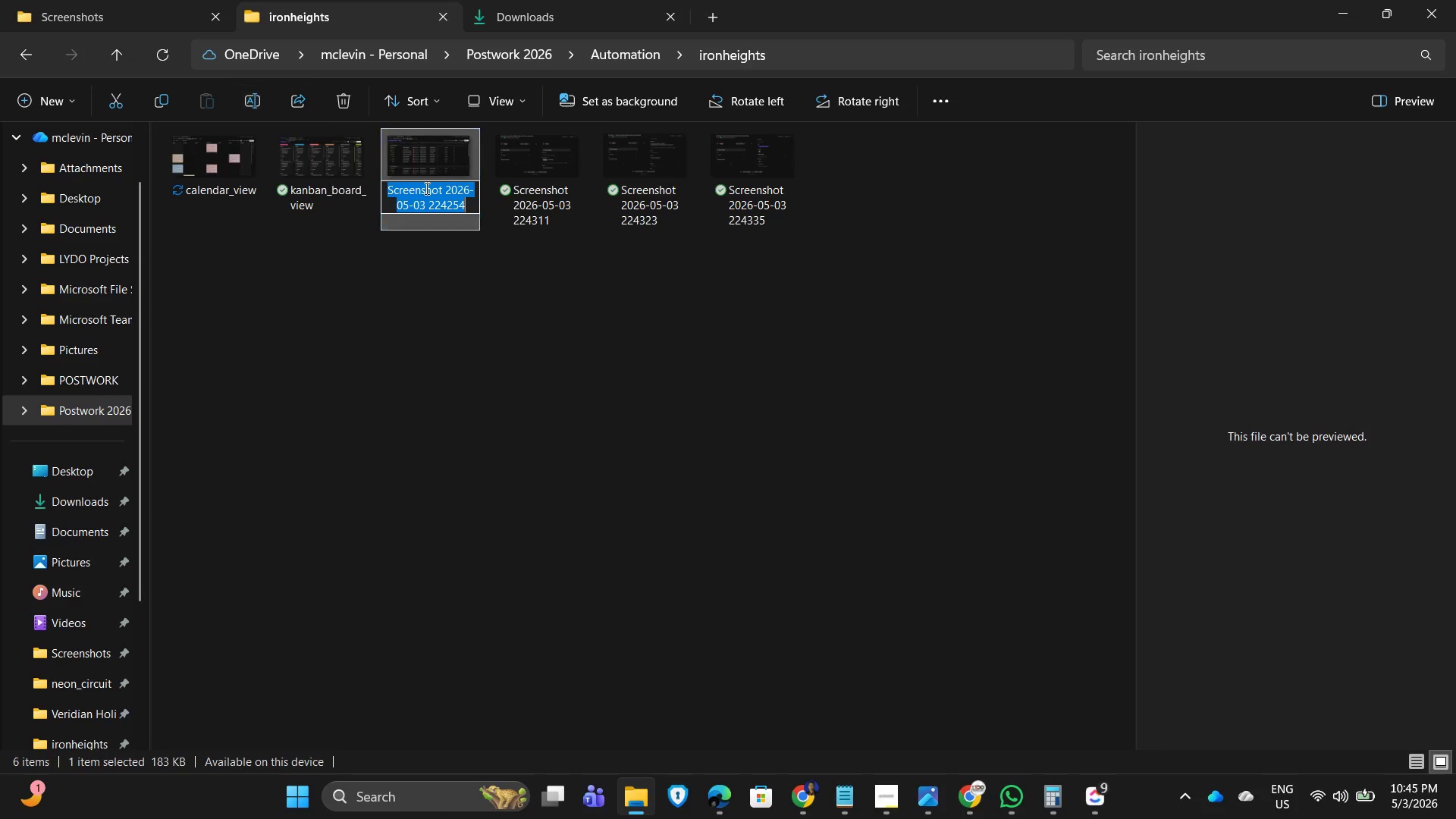 
type(table_b)
key(Backspace)
type(view)
 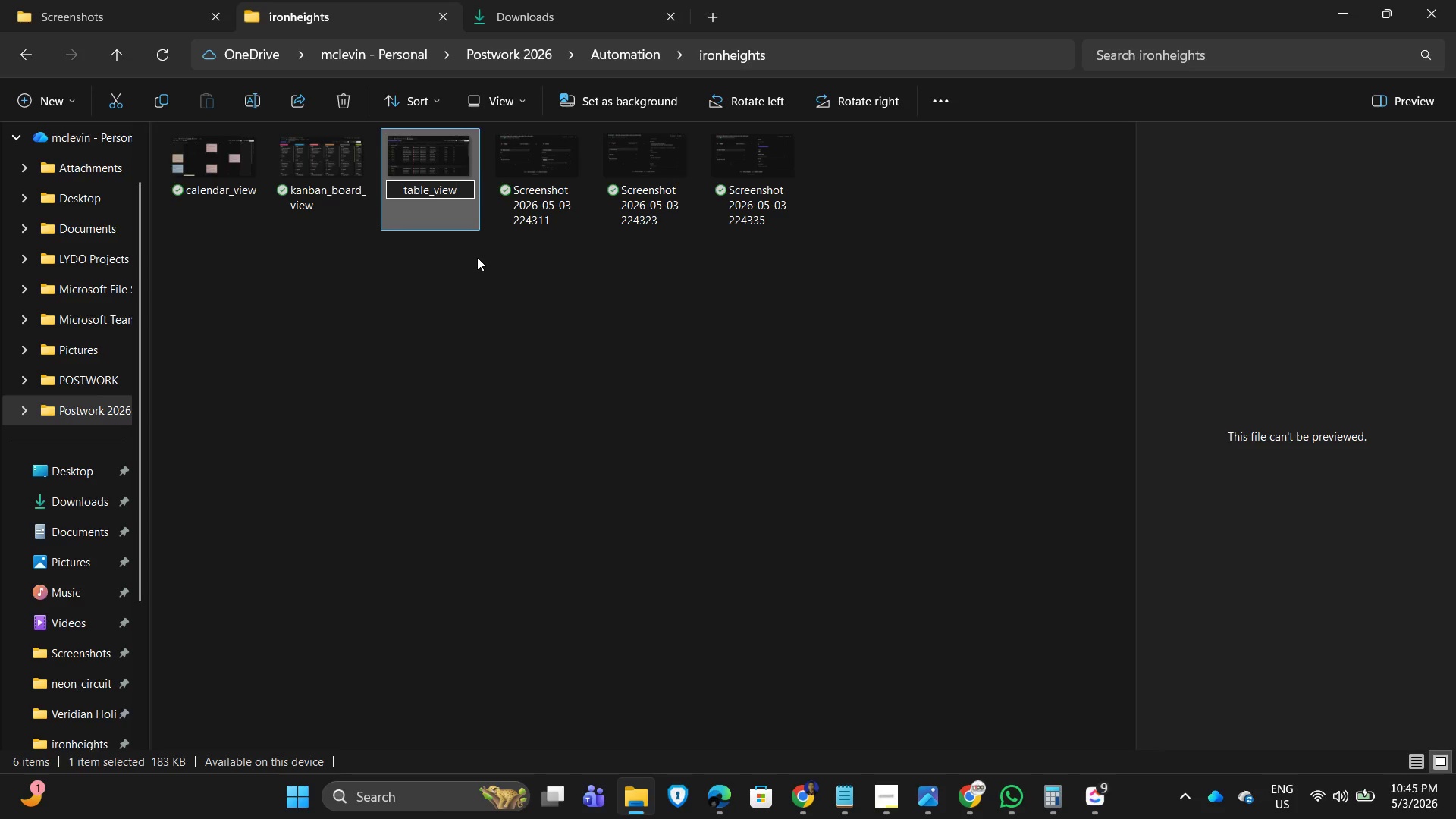 
key(Enter)
 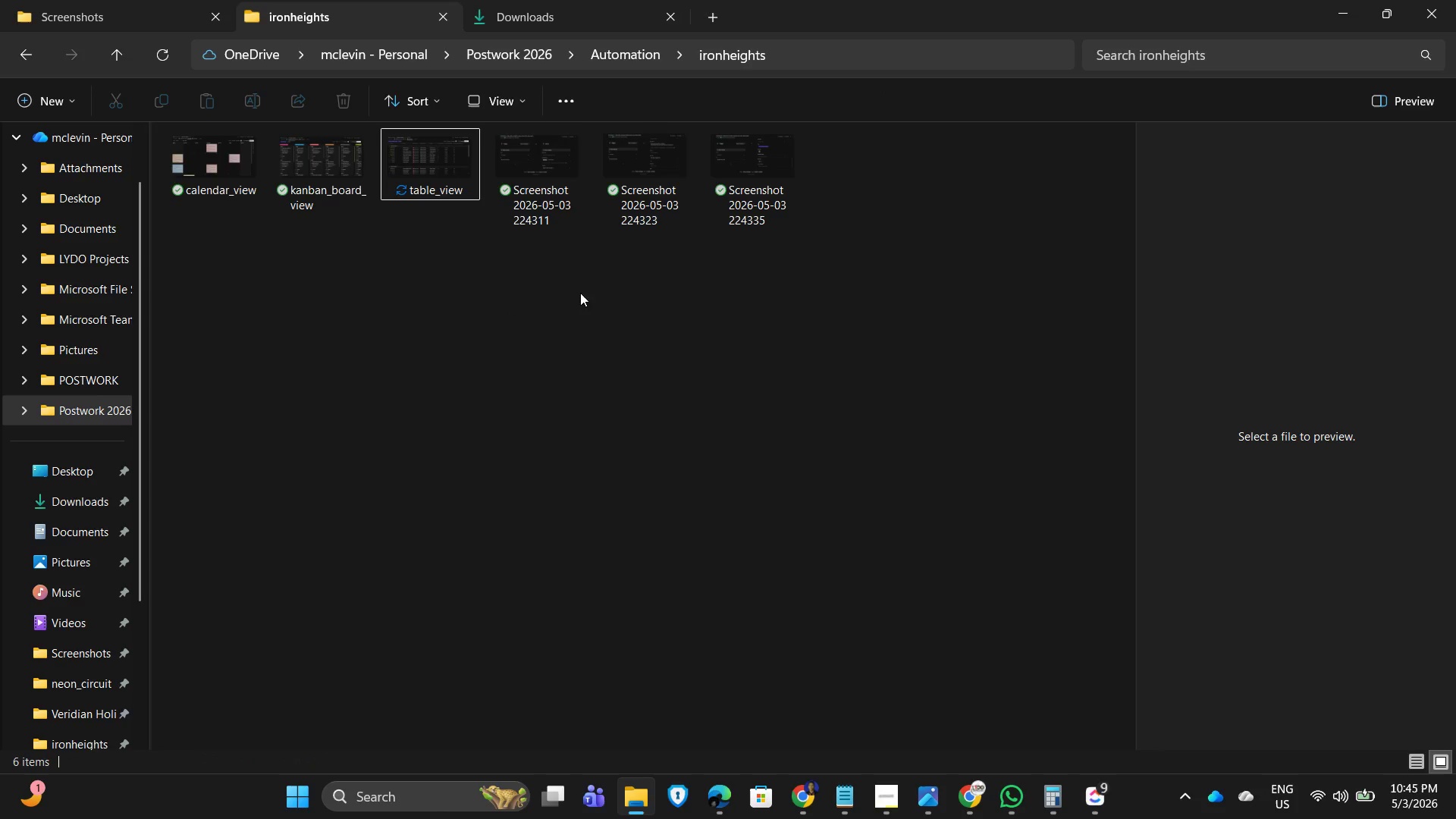 
left_click([526, 202])
 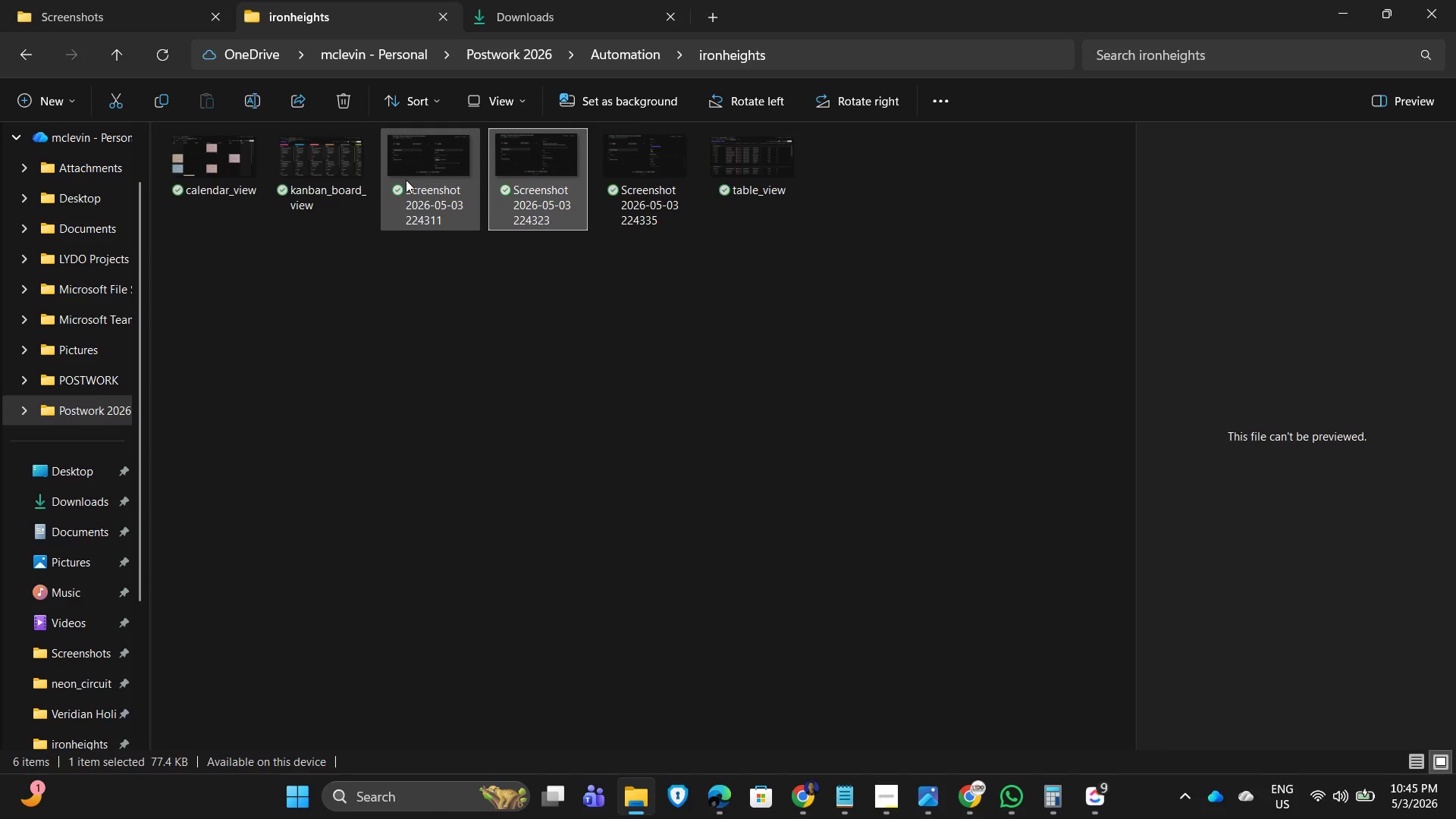 
left_click([416, 180])
 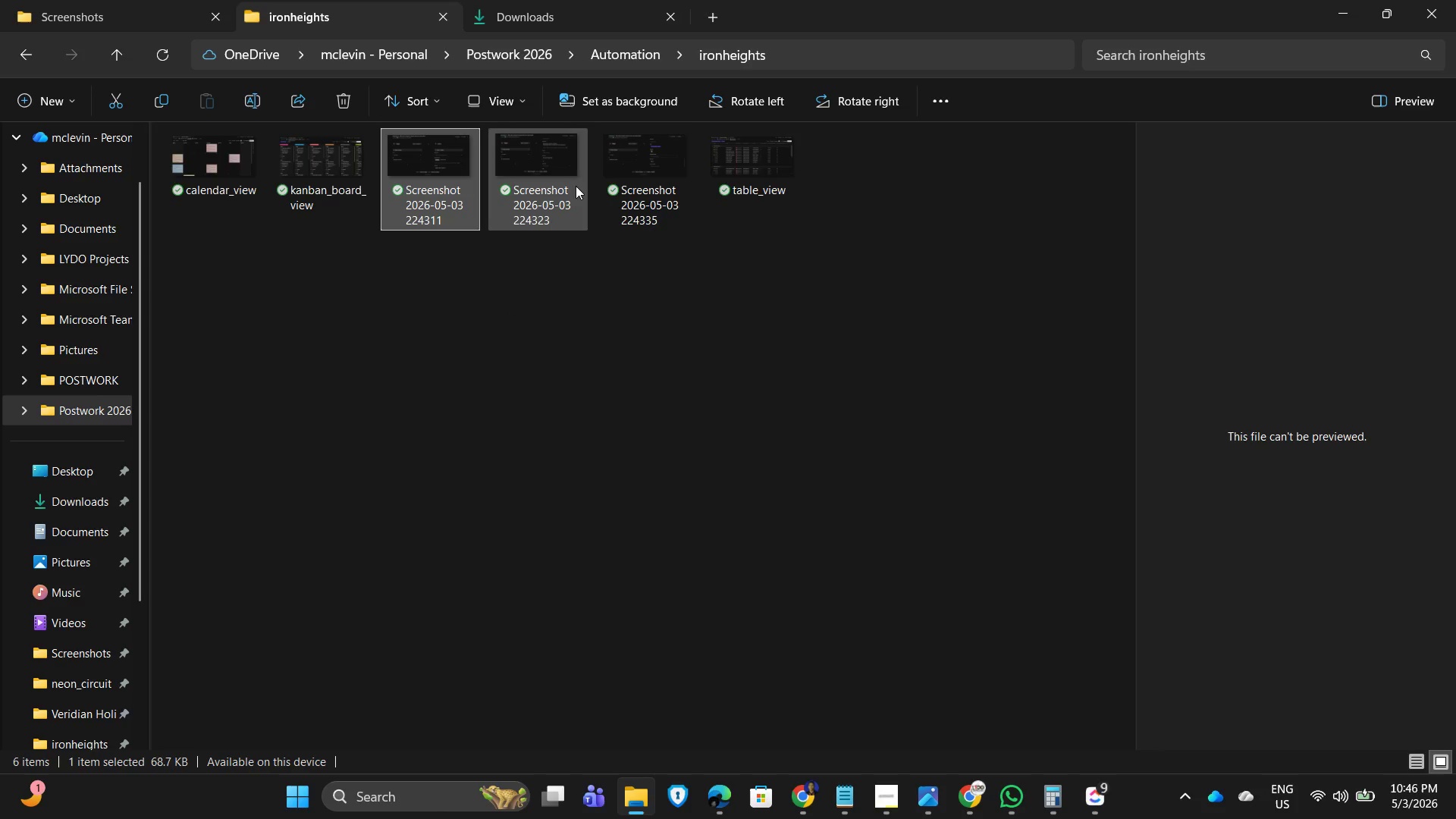 
mouse_move([620, 177])
 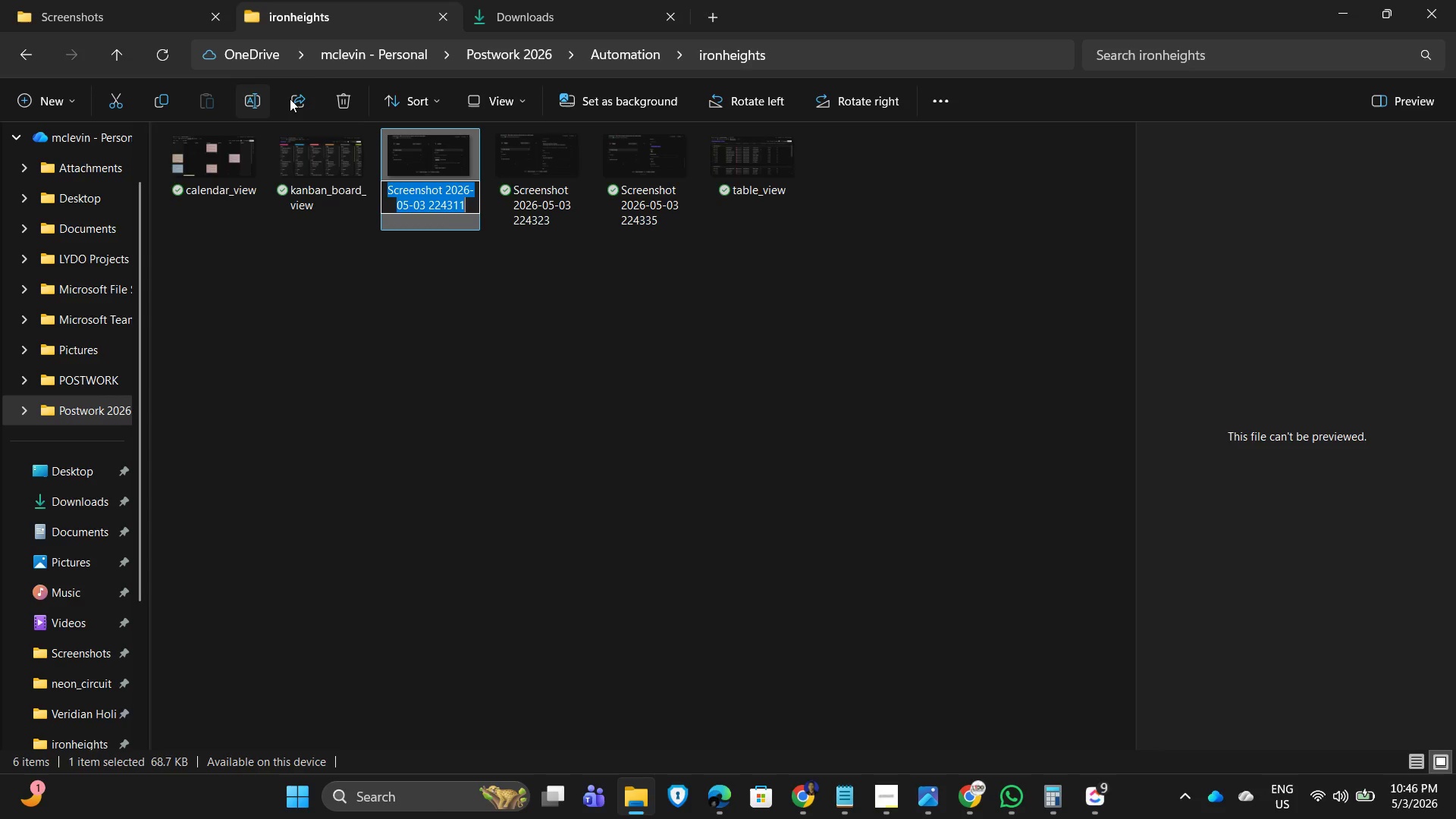 
type(Aut)
key(Backspace)
key(Backspace)
key(Backspace)
type(automation )
key(Backspace)
type(_setup)
 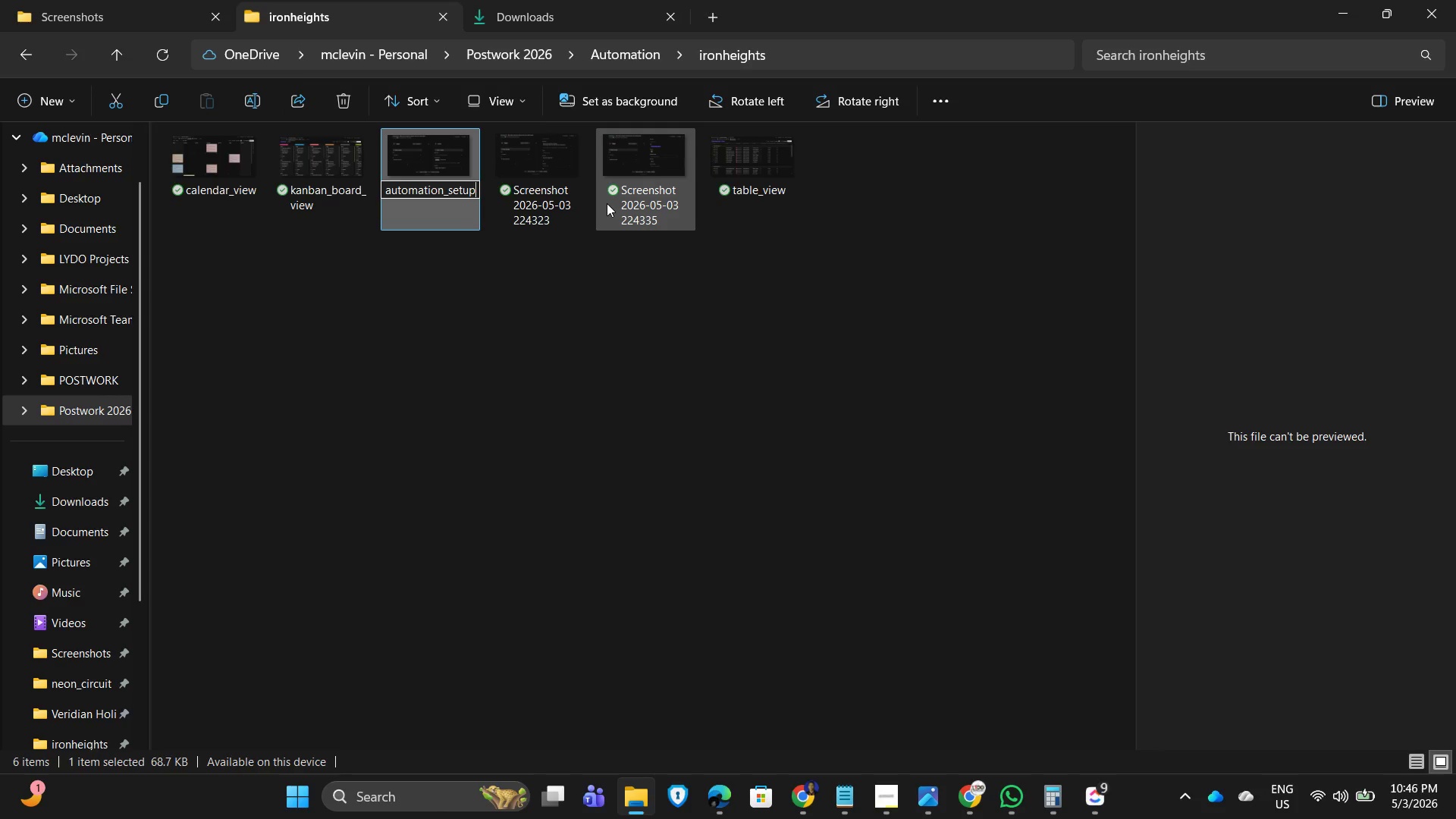 
key(Enter)
 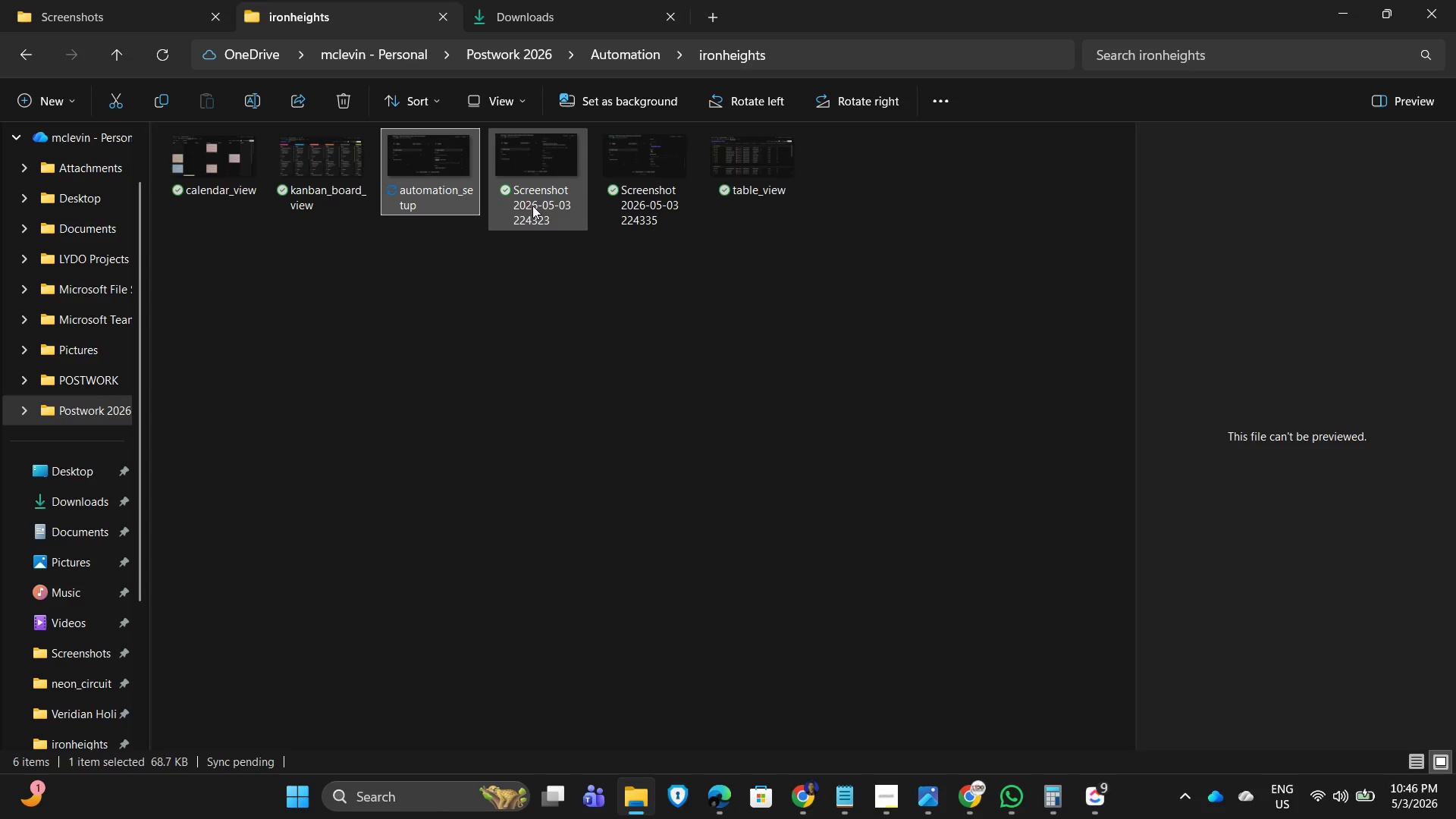 
left_click([522, 202])
 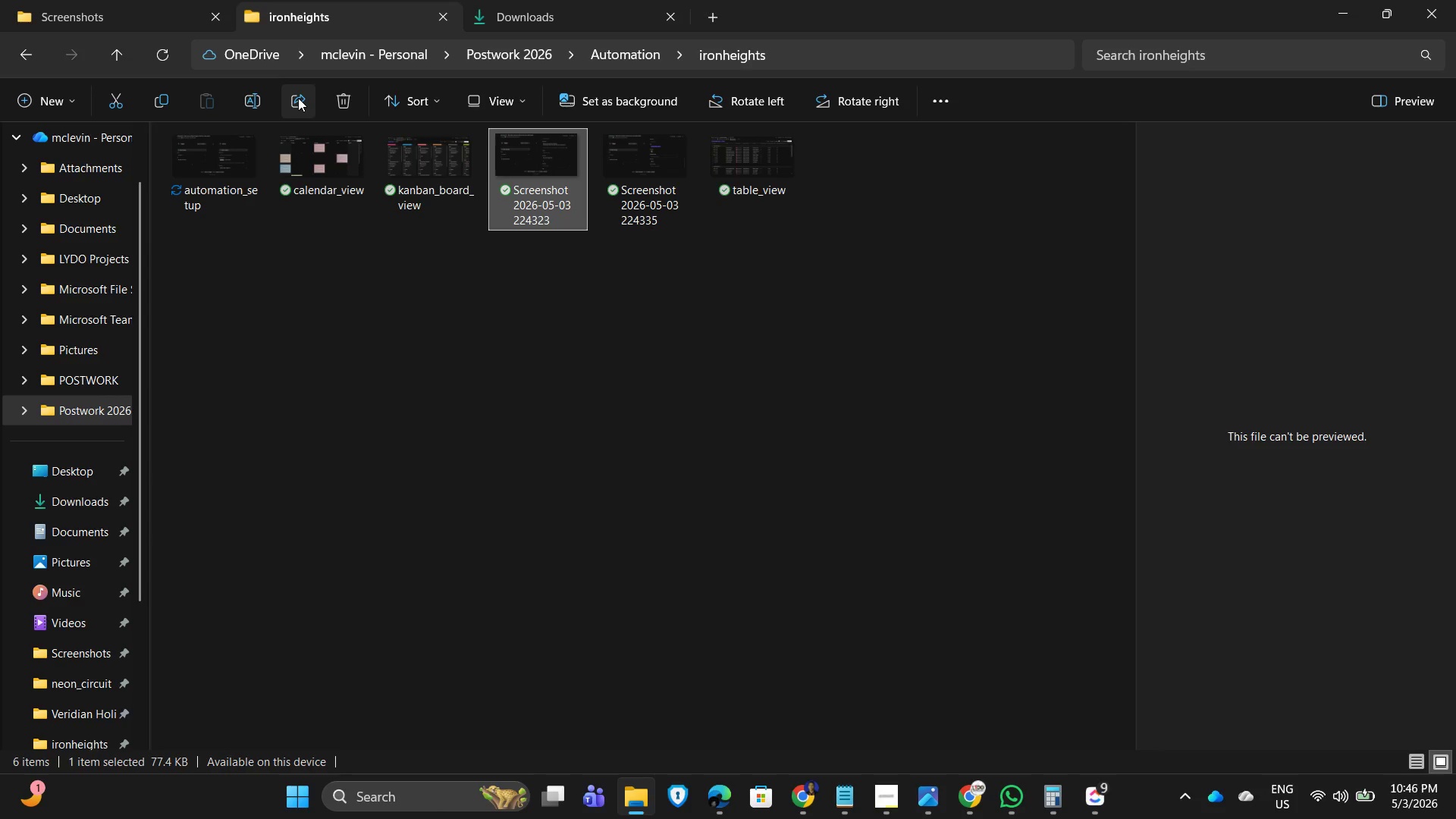 
left_click([243, 97])
 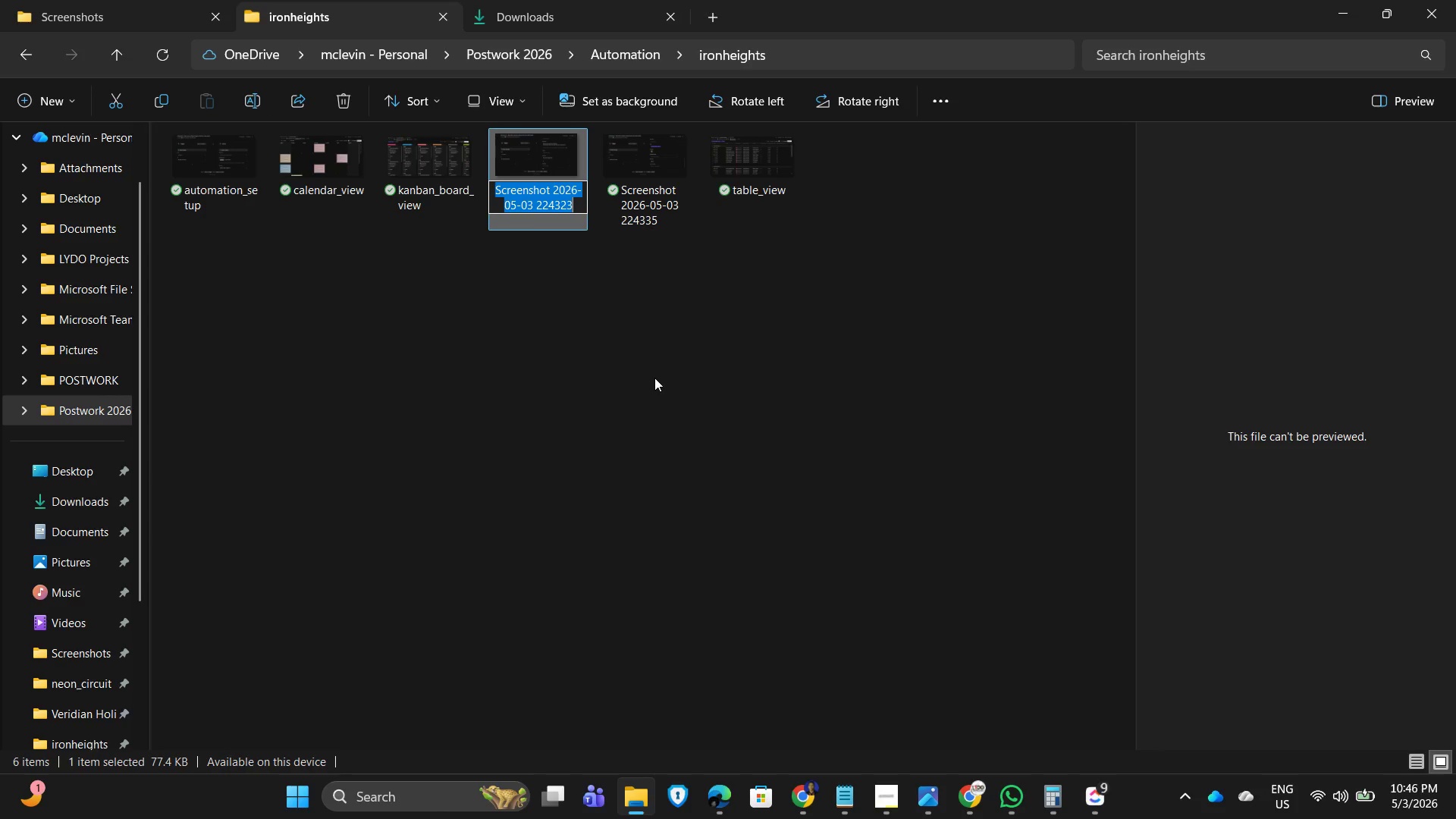 
type(automation_setup1)
key(NumpadEnter)
 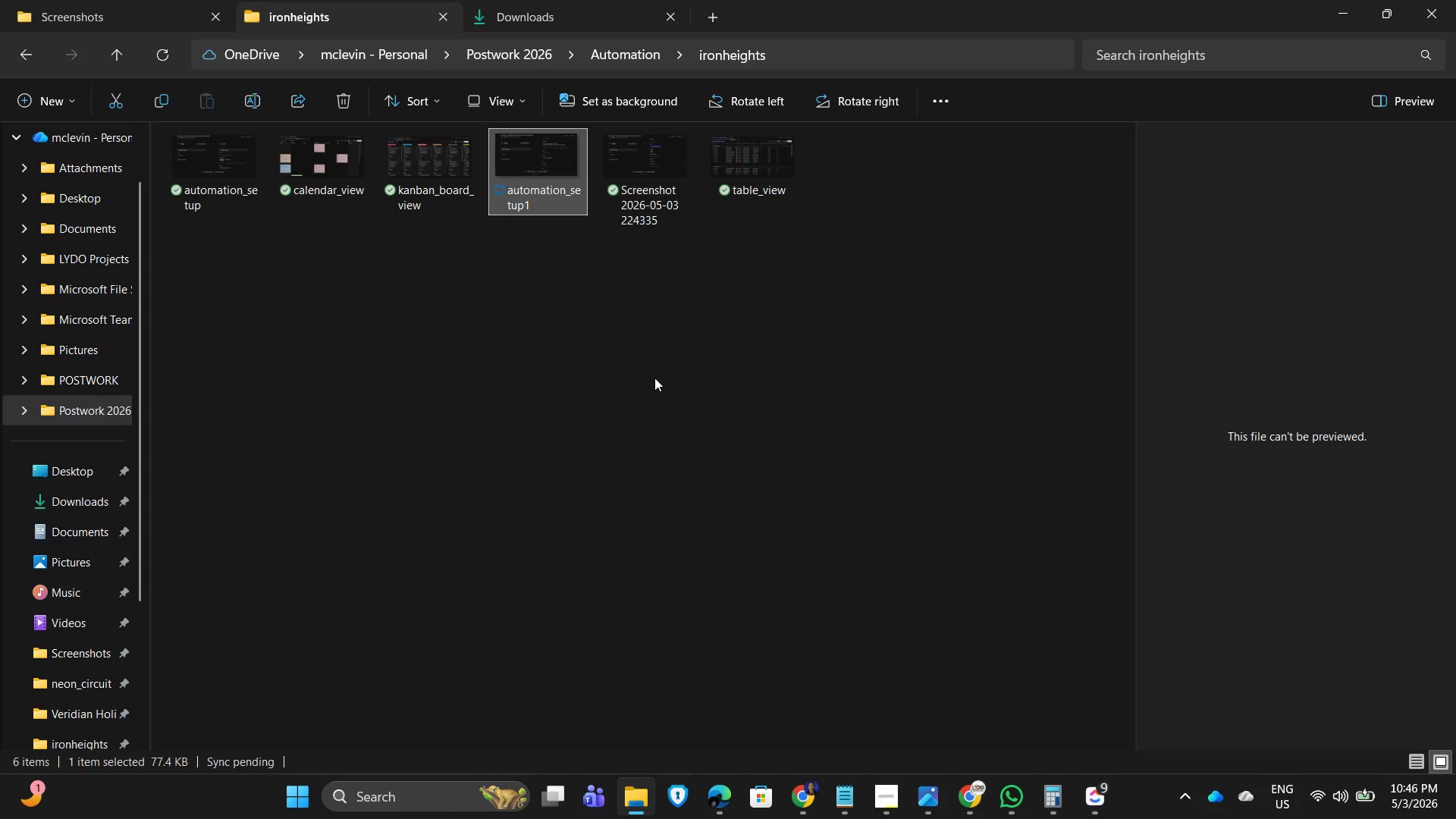 
left_click([616, 190])
 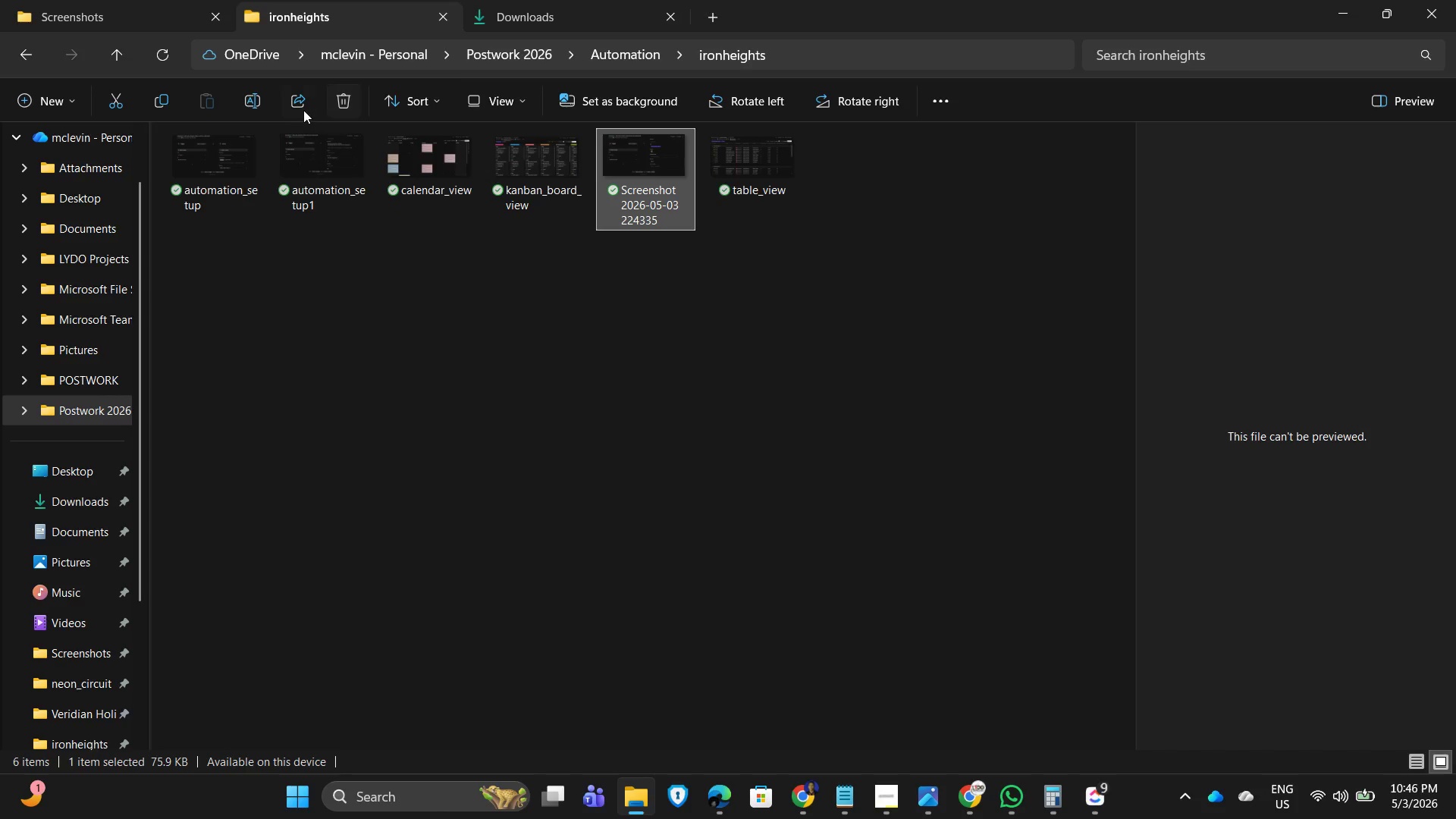 
left_click([290, 108])
 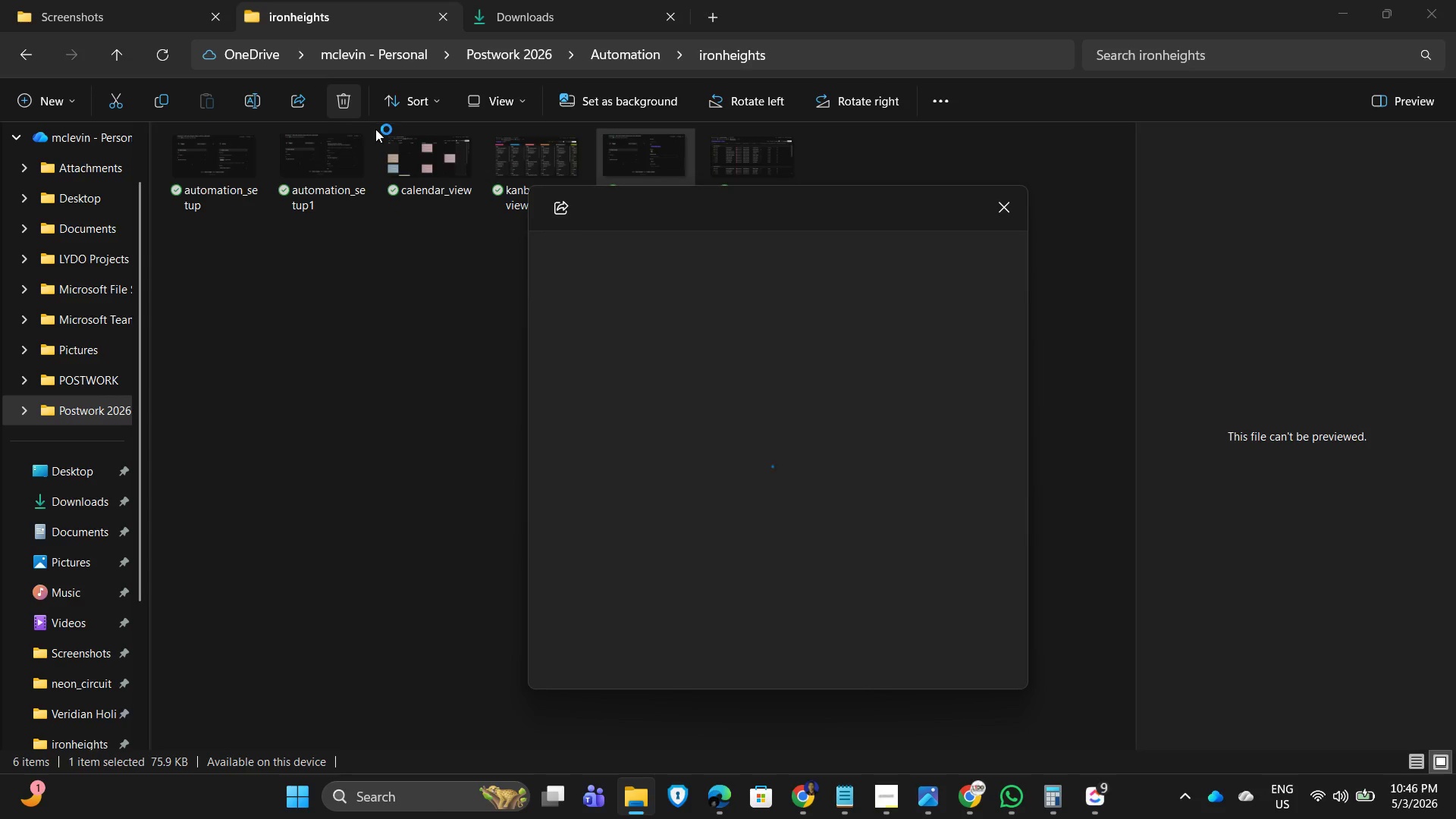 
left_click([421, 328])
 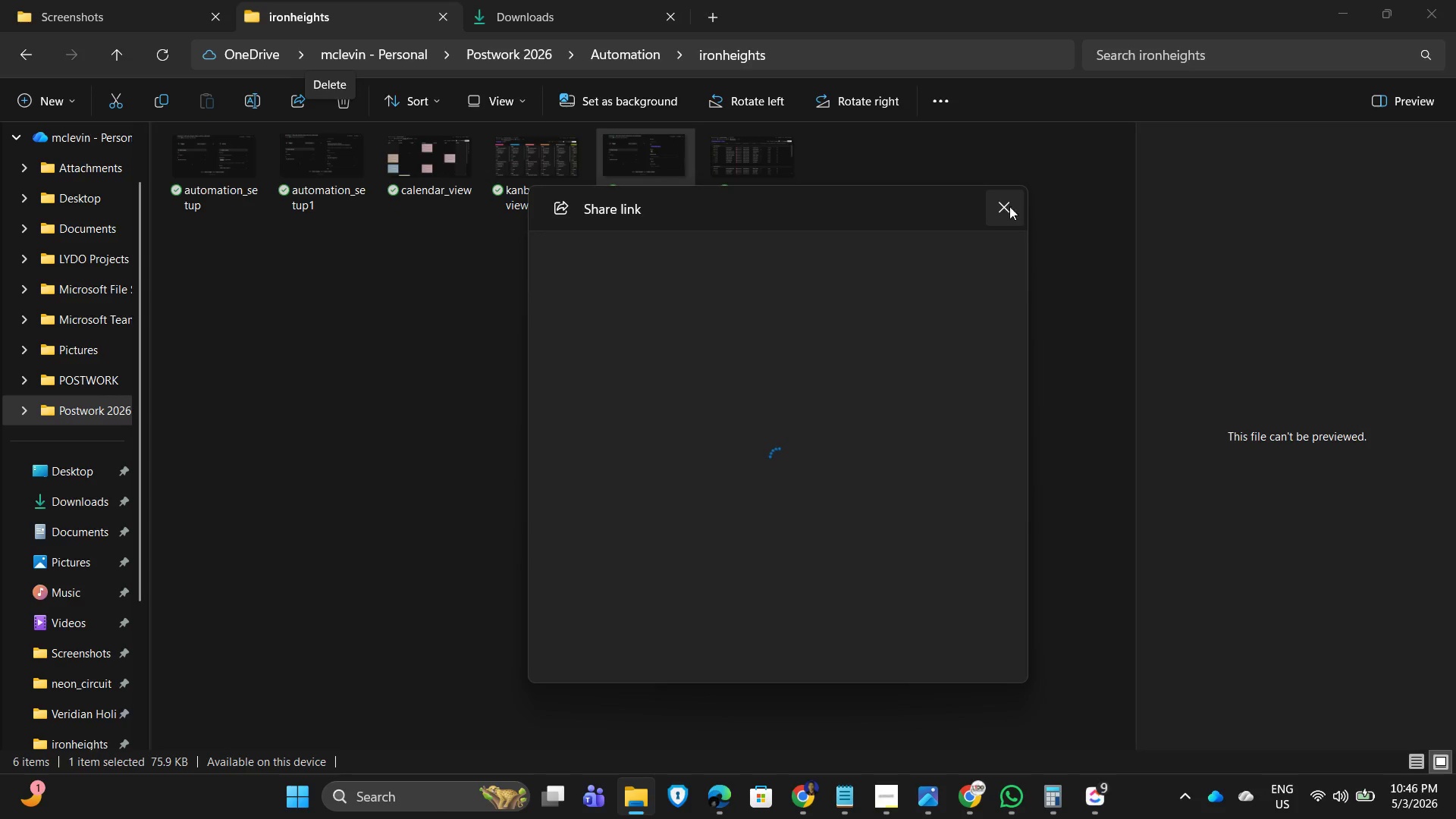 
left_click([1000, 204])